 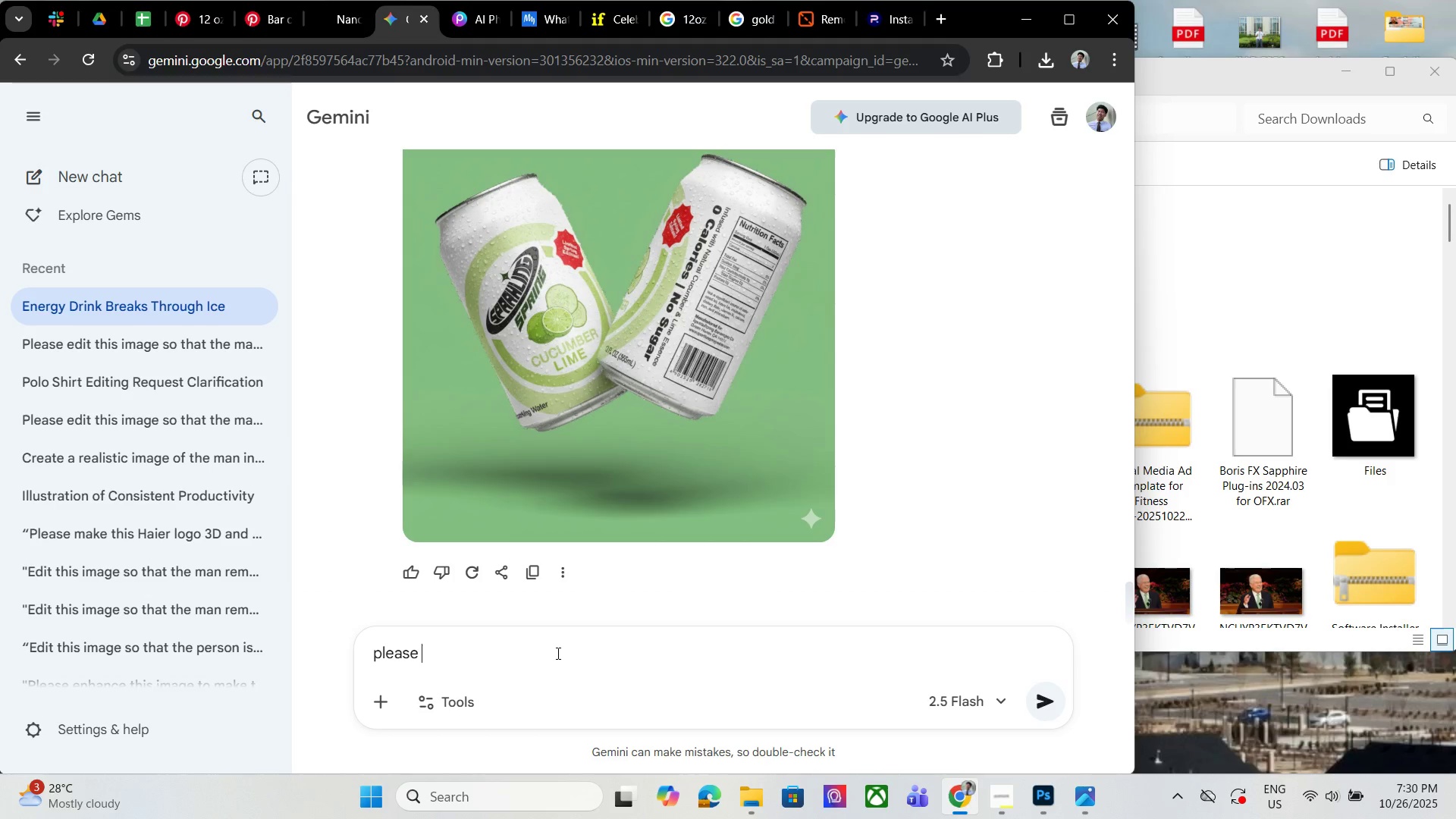 
type(exapnd the lab)
key(Backspace)
key(Backspace)
type(pand the labv)
key(Backspace)
key(Backspace)
type(bel design)
 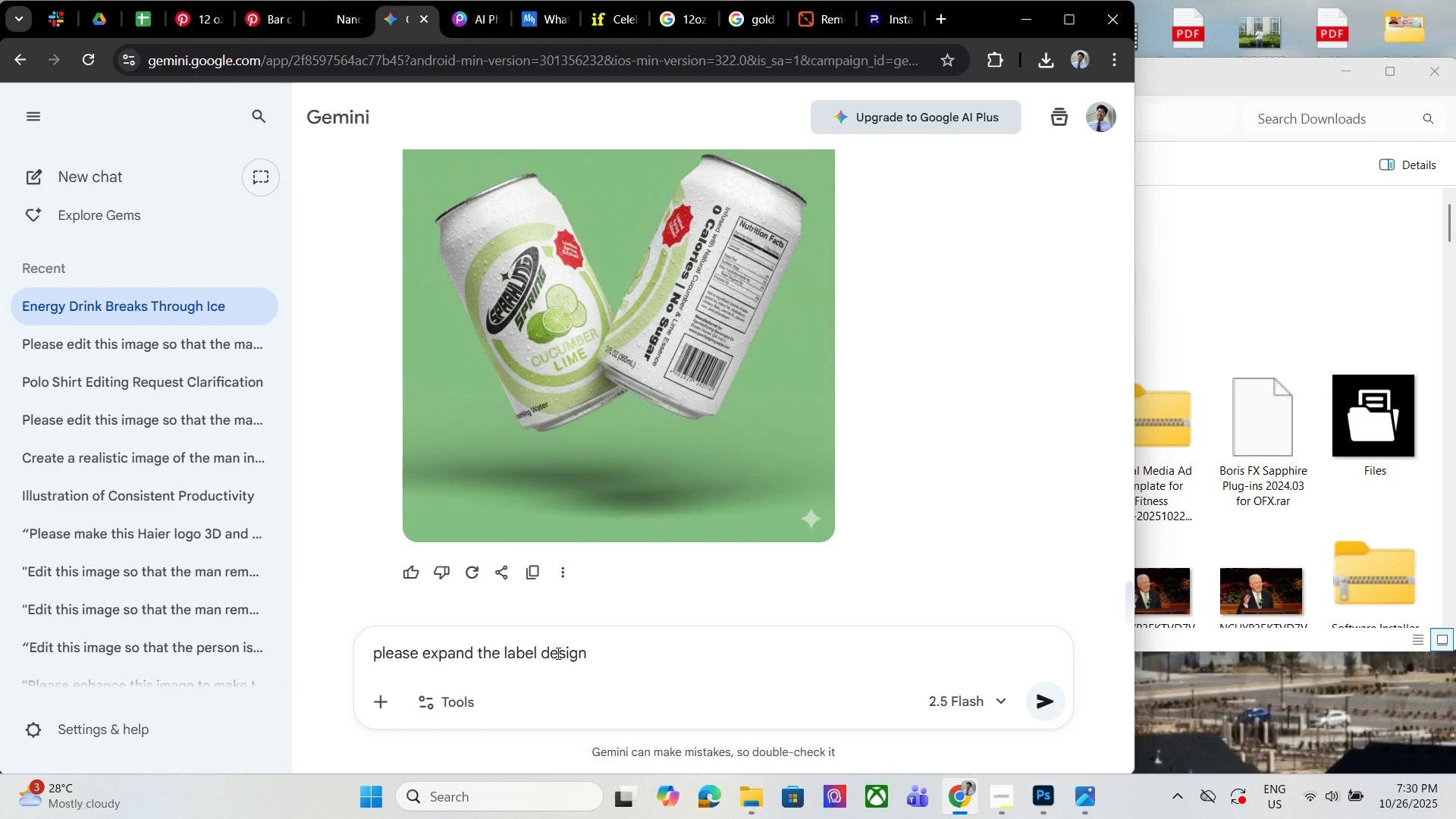 
left_click([665, 645])
 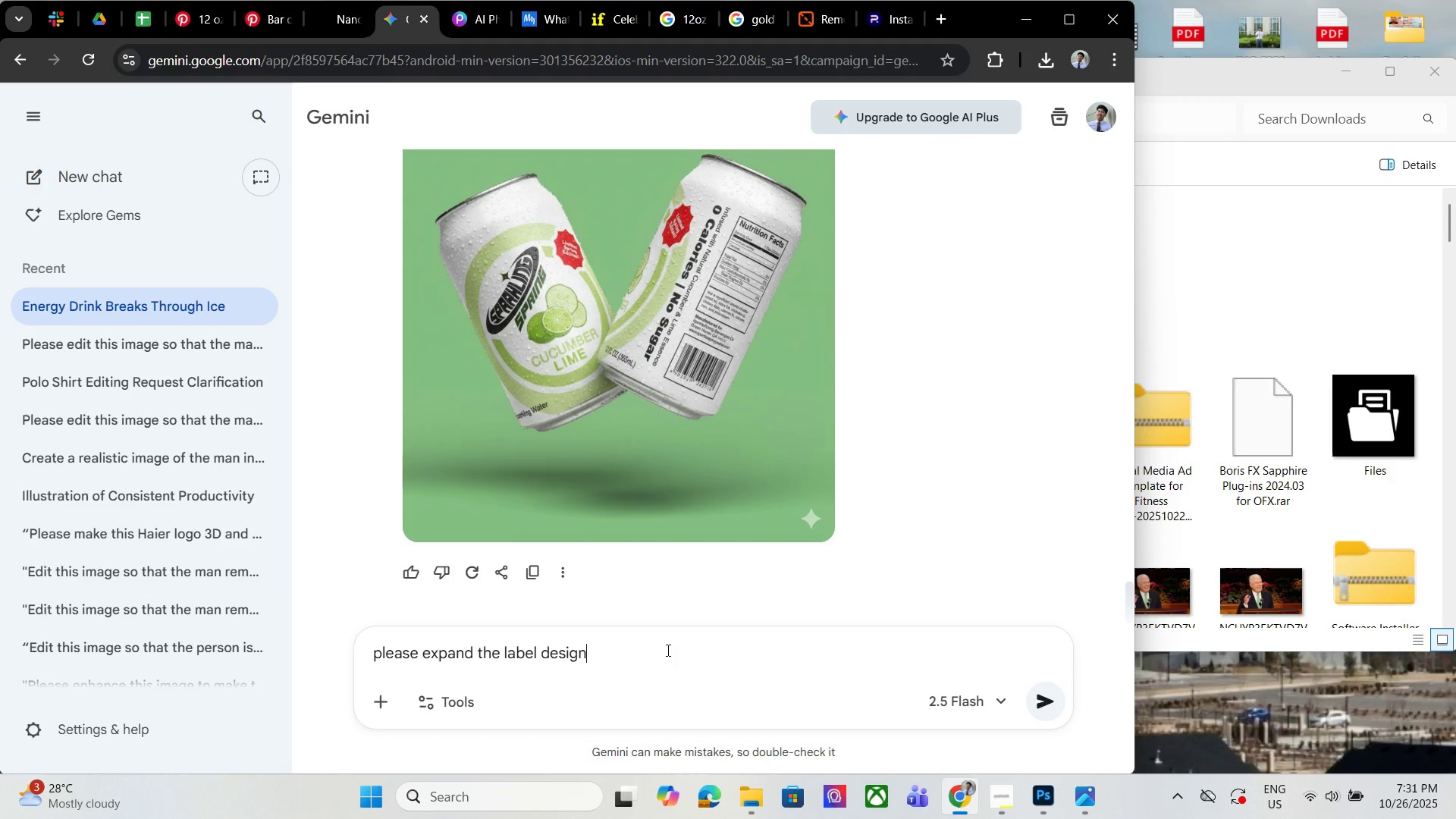 
type( for)
key(Backspace)
key(Backspace)
type(rom th)
key(Backspace)
key(Backspace)
type(top to bottom of the a)
key(Backspace)
type(cans)
 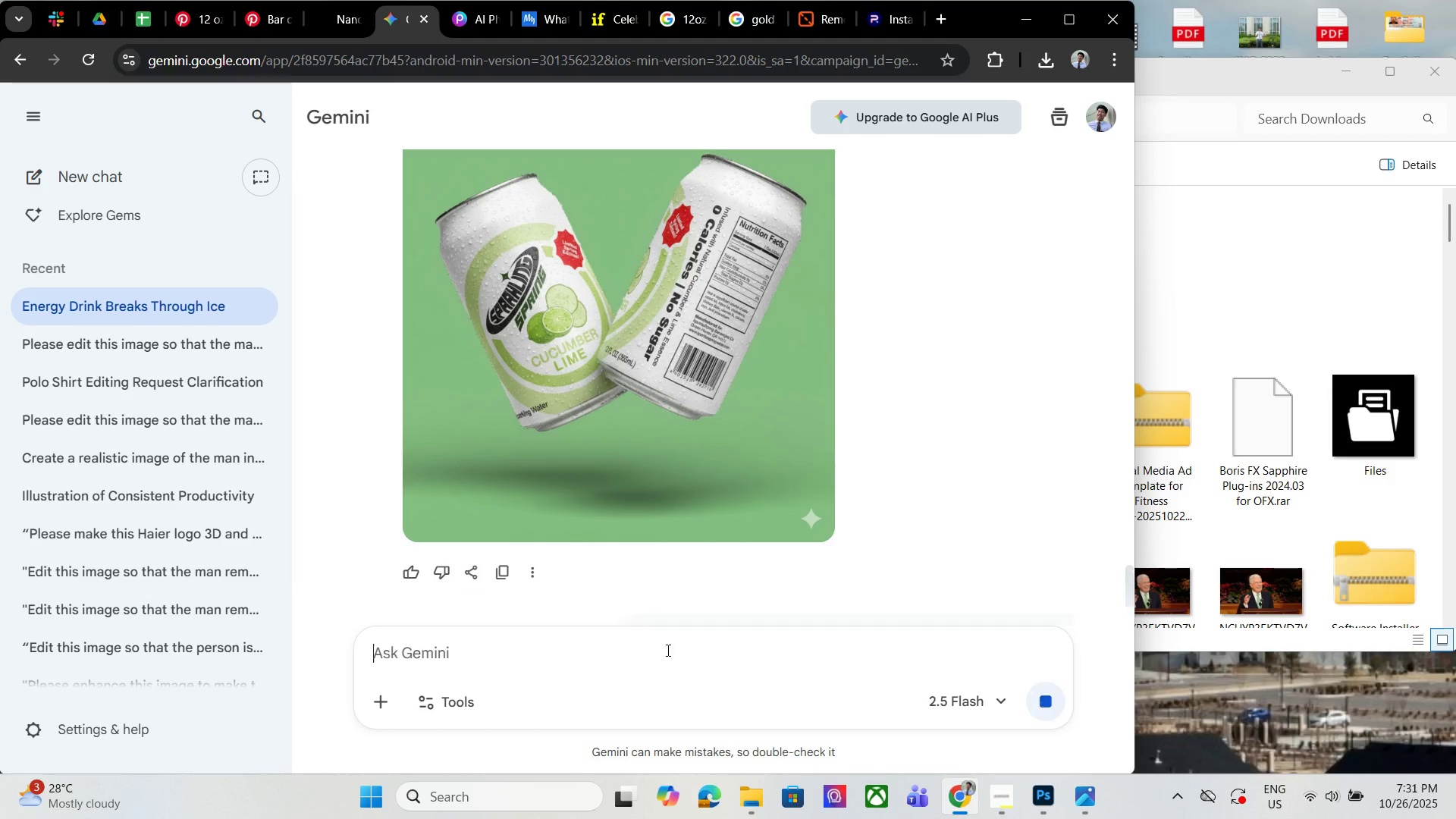 
key(Enter)
 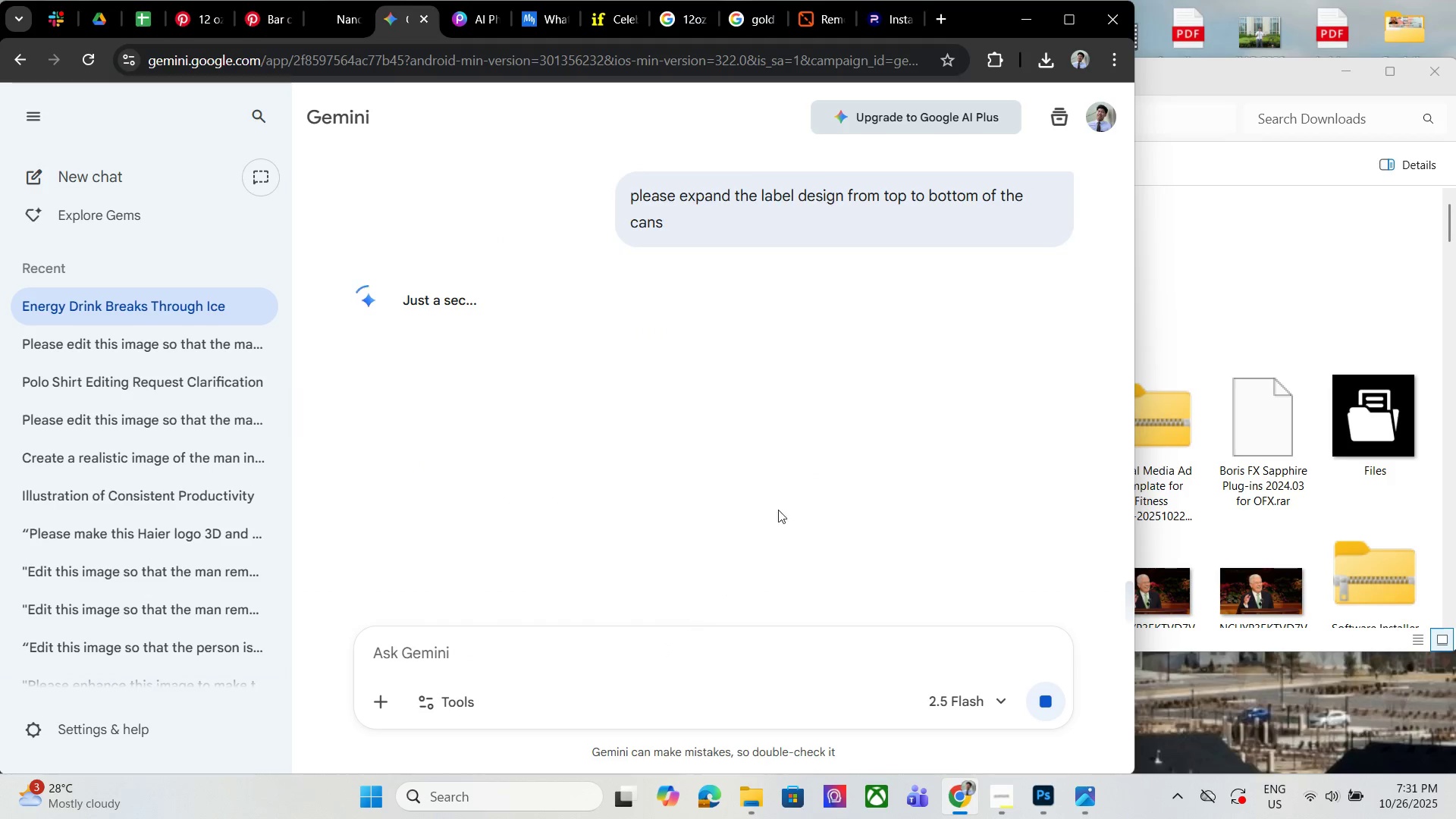 
scroll: coordinate [990, 413], scroll_direction: up, amount: 5.0
 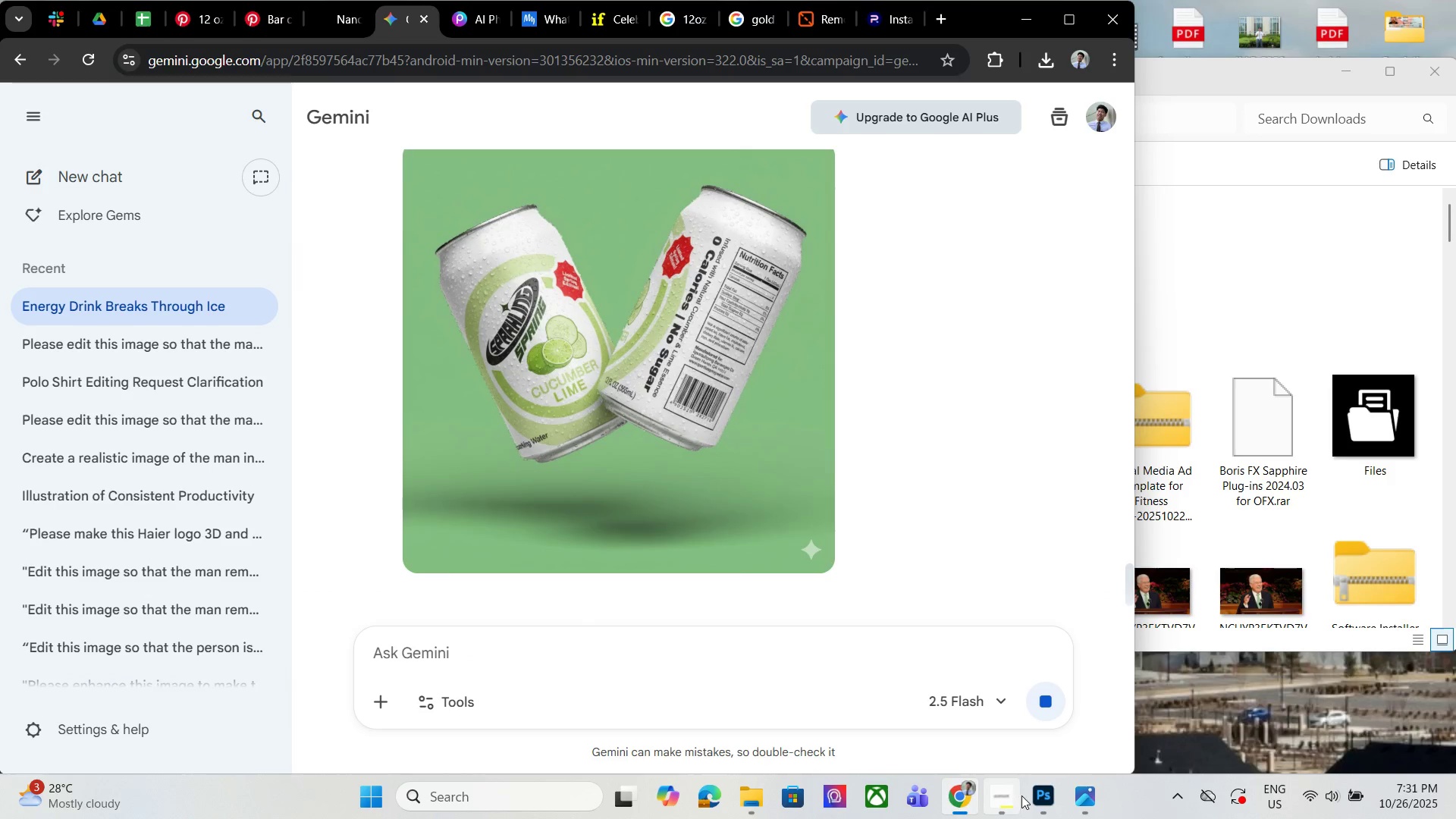 
left_click([1011, 795])
 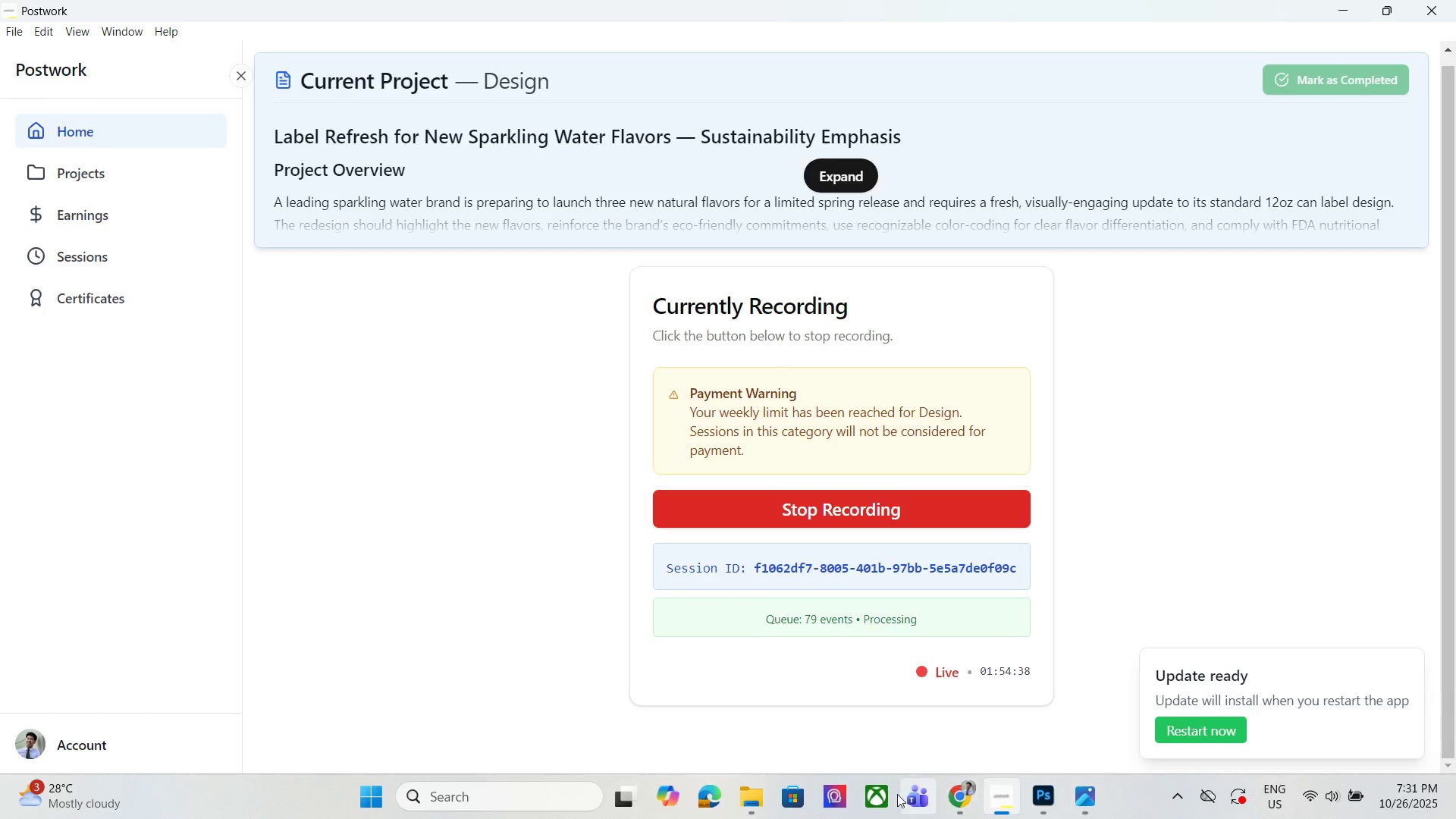 
left_click([958, 794])
 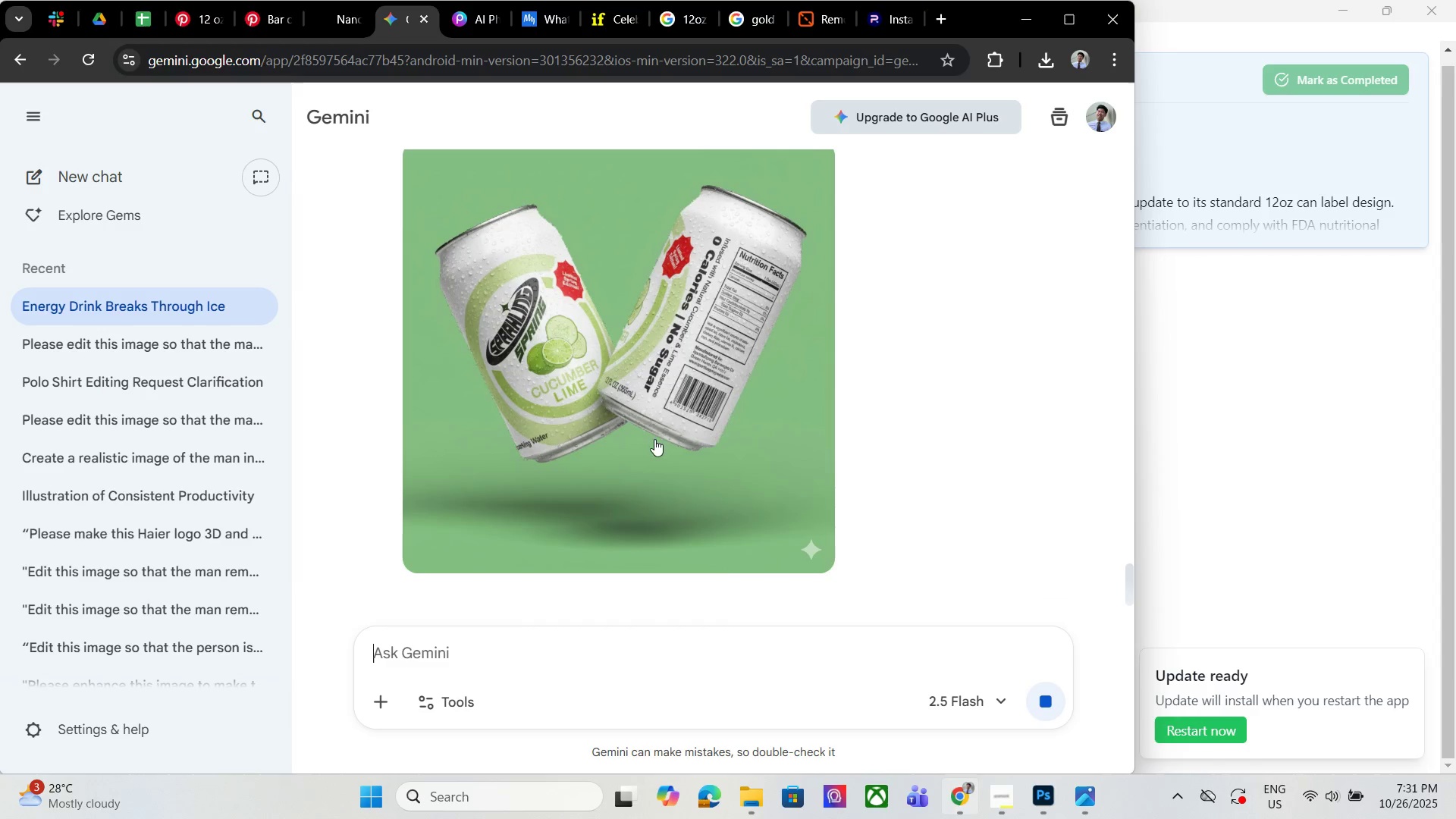 
scroll: coordinate [968, 413], scroll_direction: down, amount: 4.0
 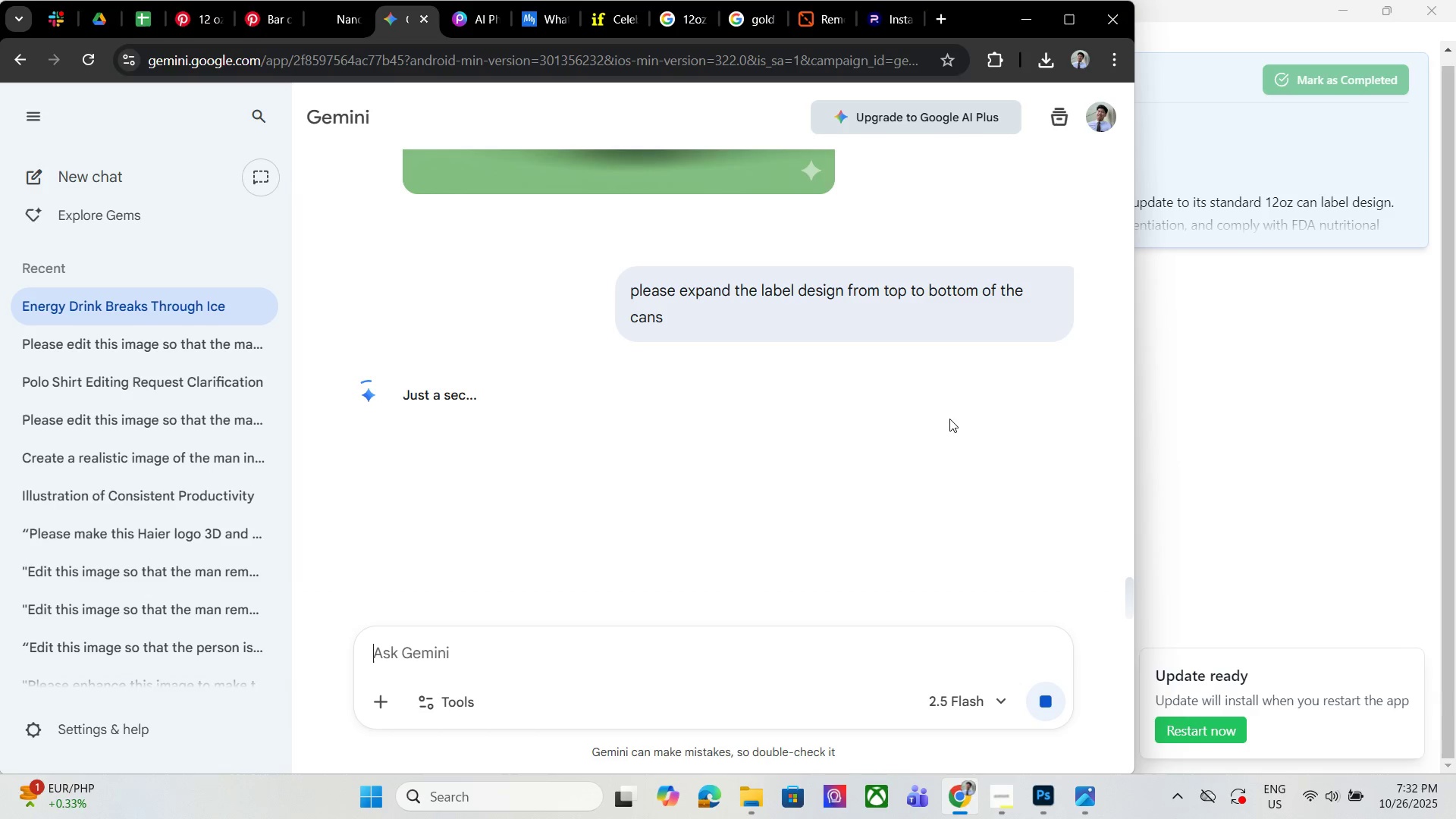 
wait(73.28)
 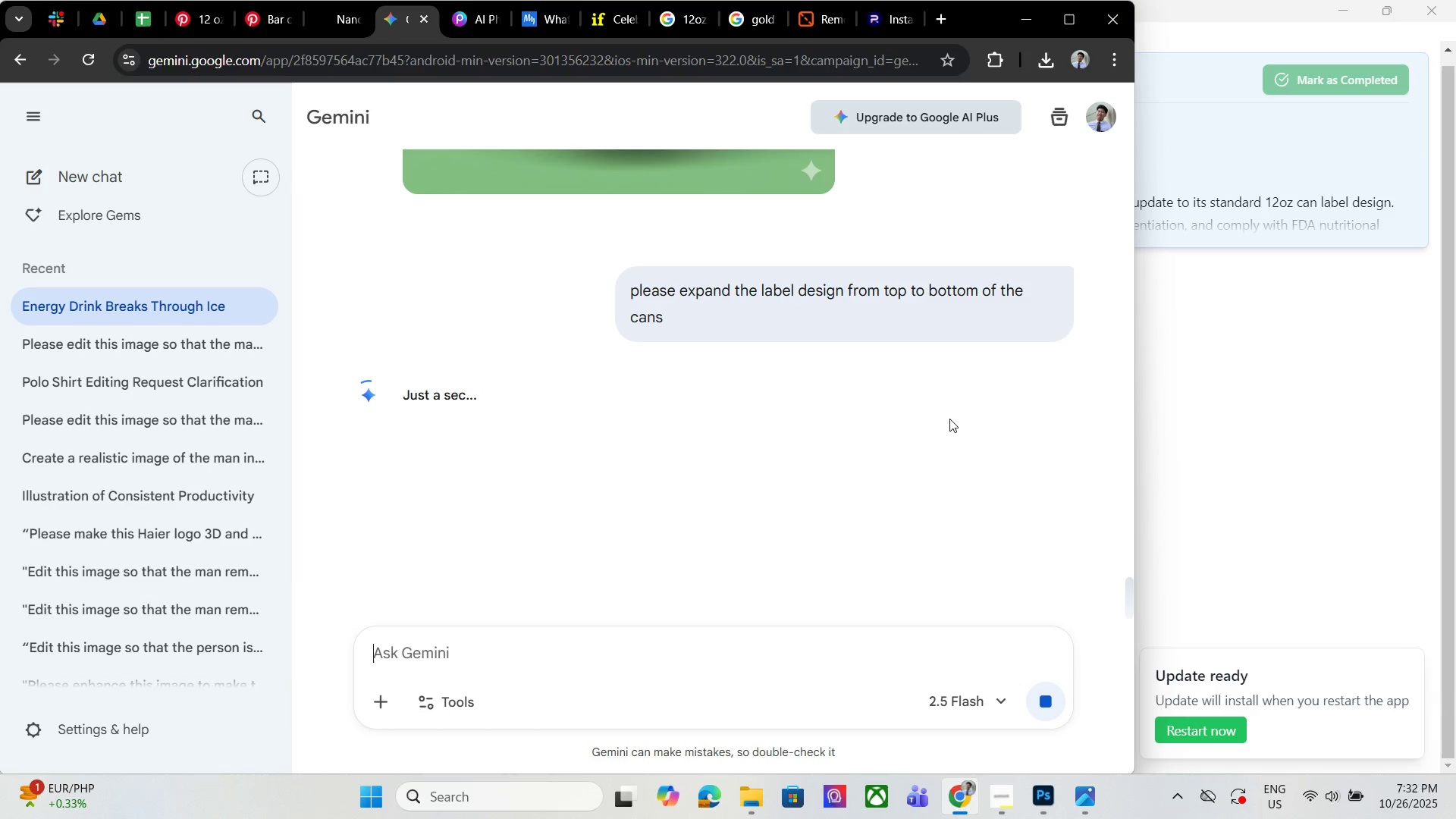 
left_click_drag(start_coordinate=[701, 386], to_coordinate=[795, 390])
 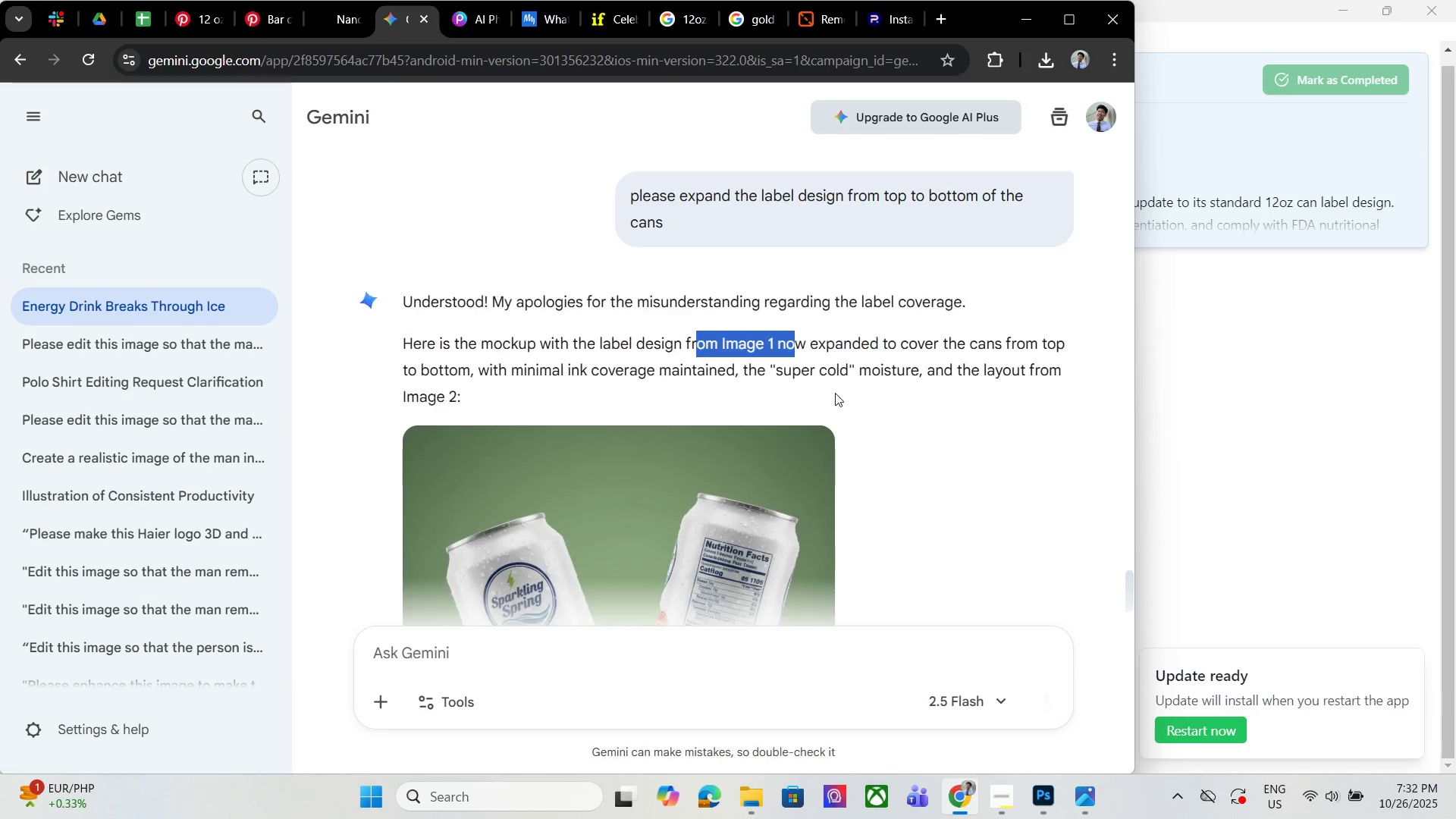 
scroll: coordinate [864, 387], scroll_direction: down, amount: 3.0
 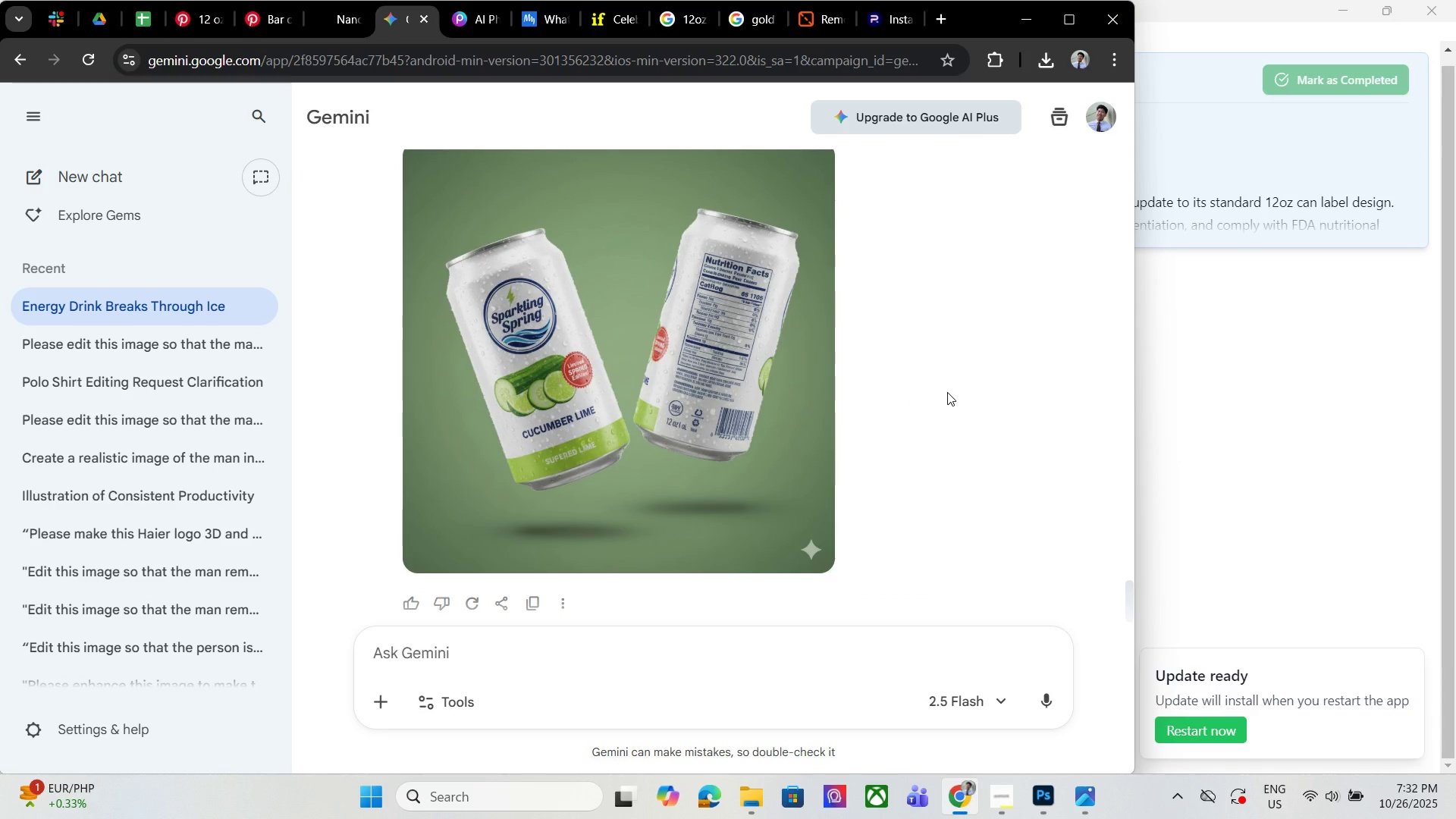 
wait(10.95)
 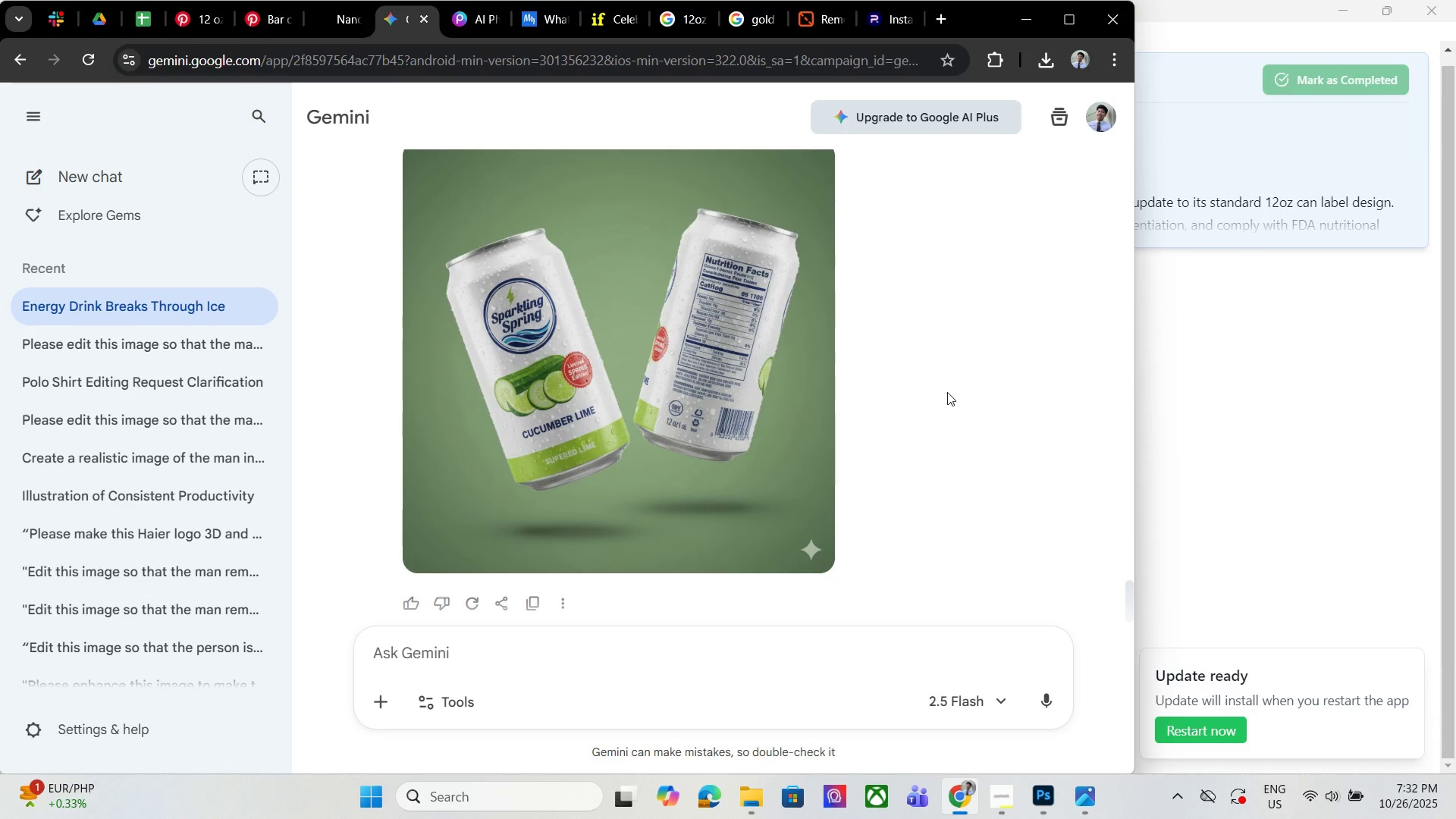 
left_click([614, 673])
 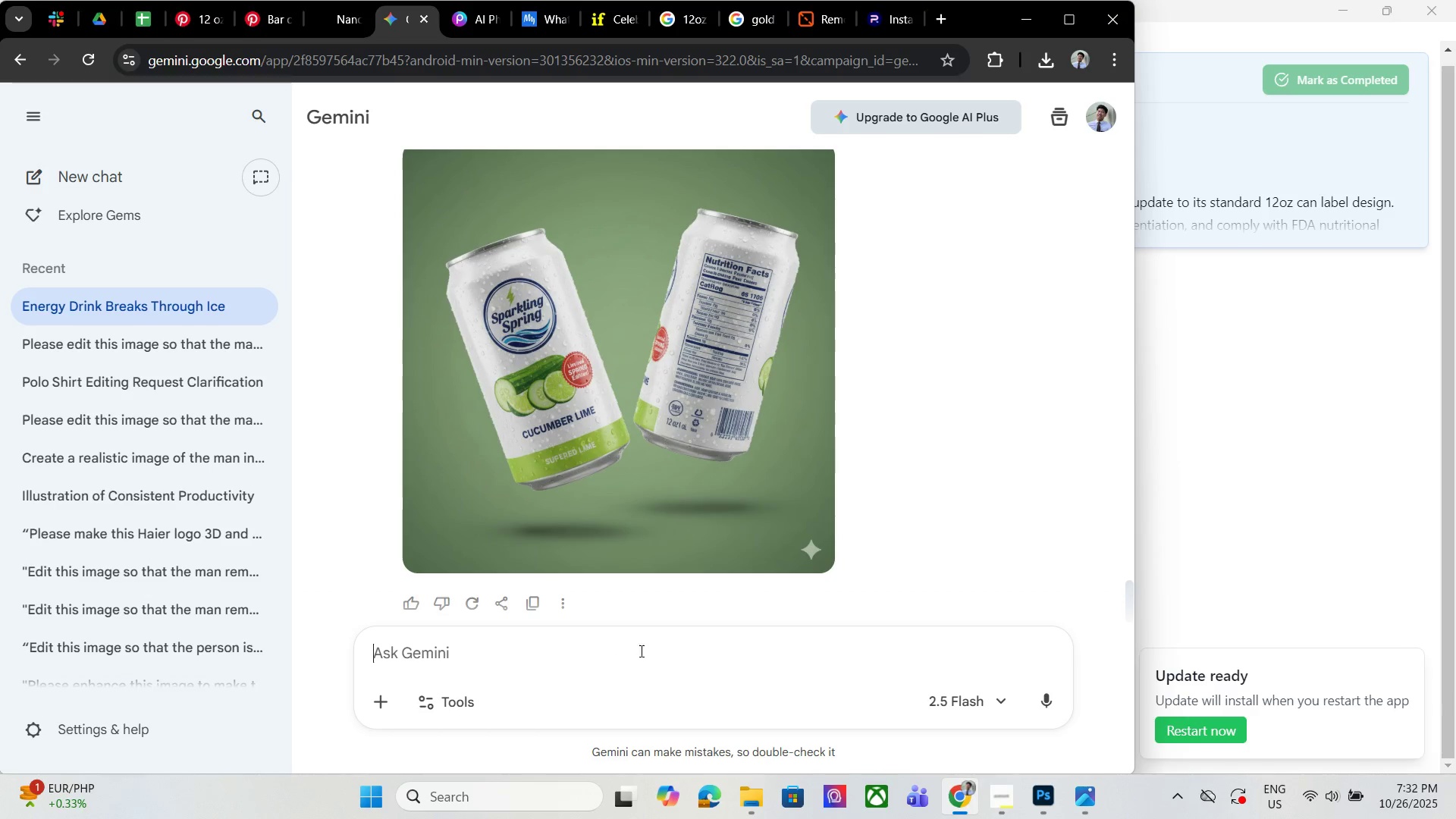 
left_click([1012, 798])